 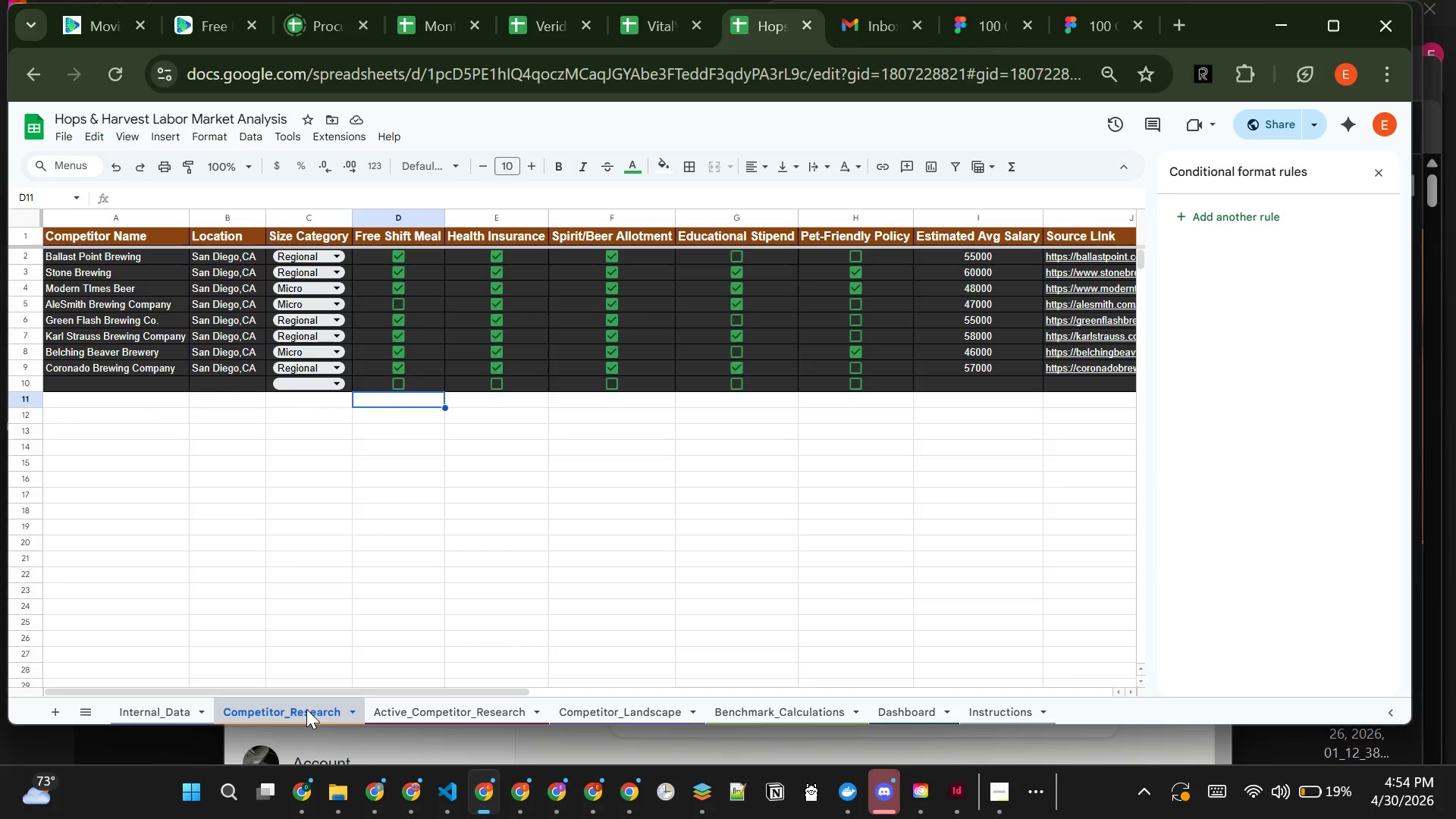 
left_click([500, 571])
 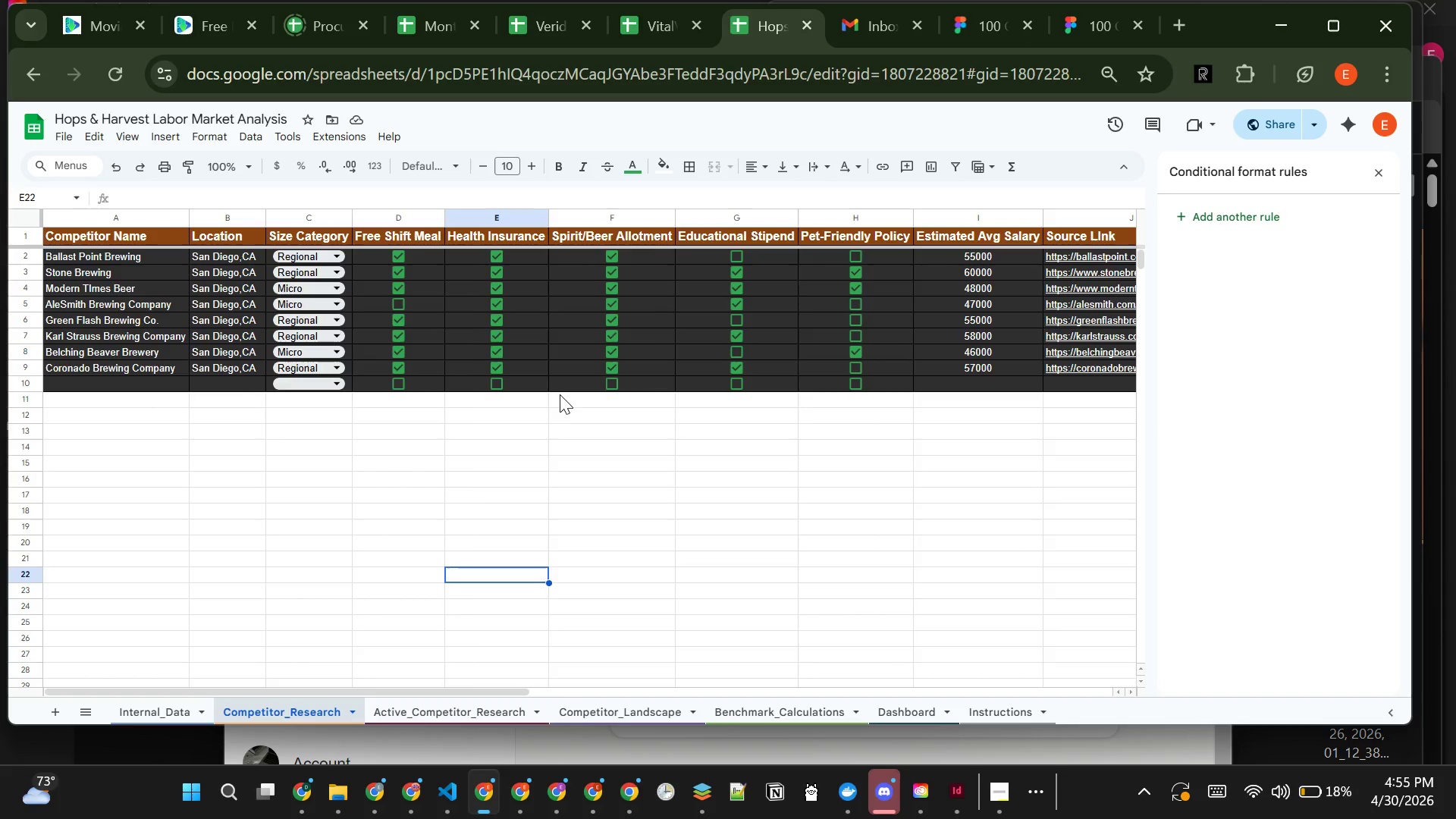 
wait(8.52)
 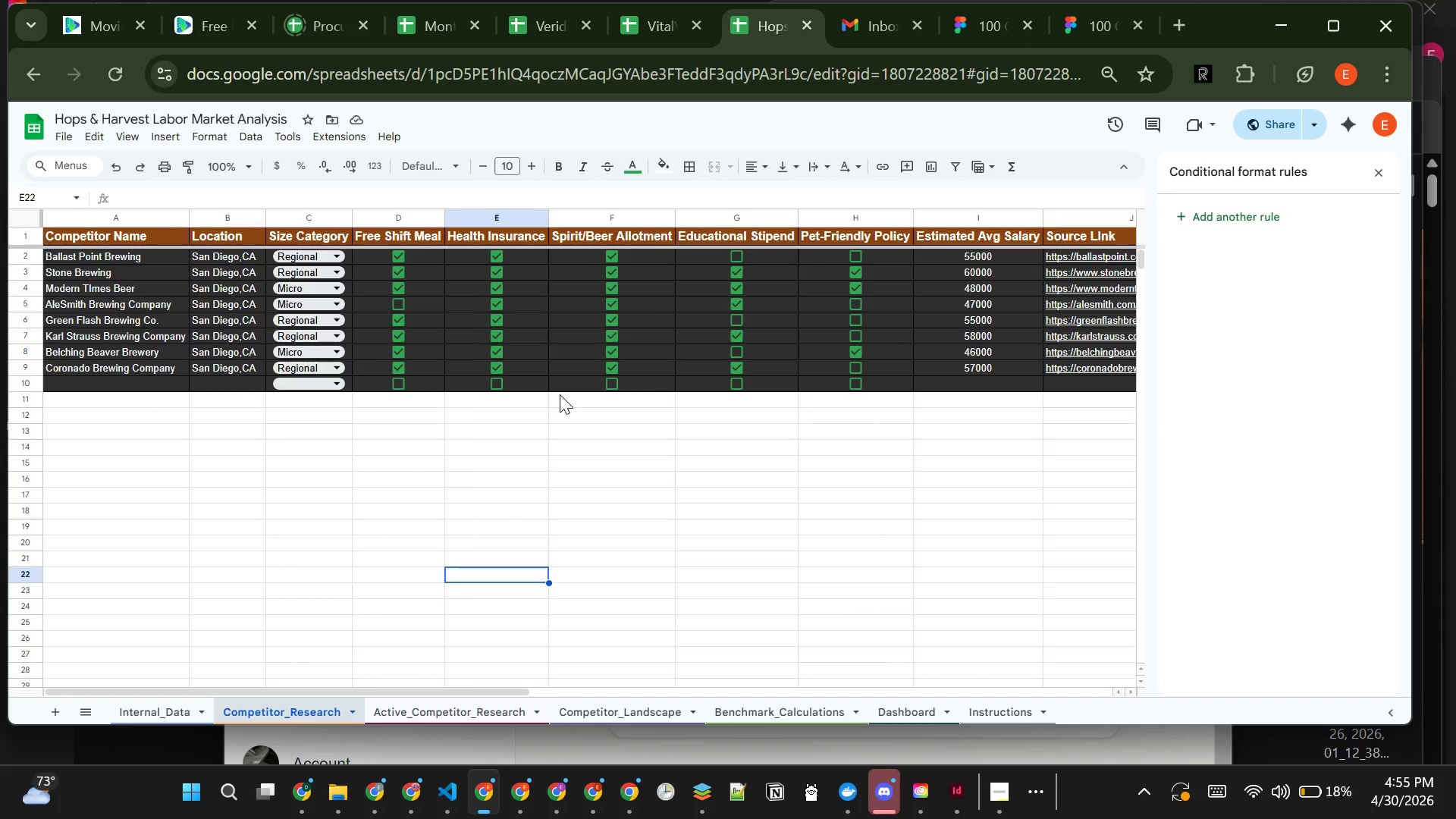 
left_click([171, 721])
 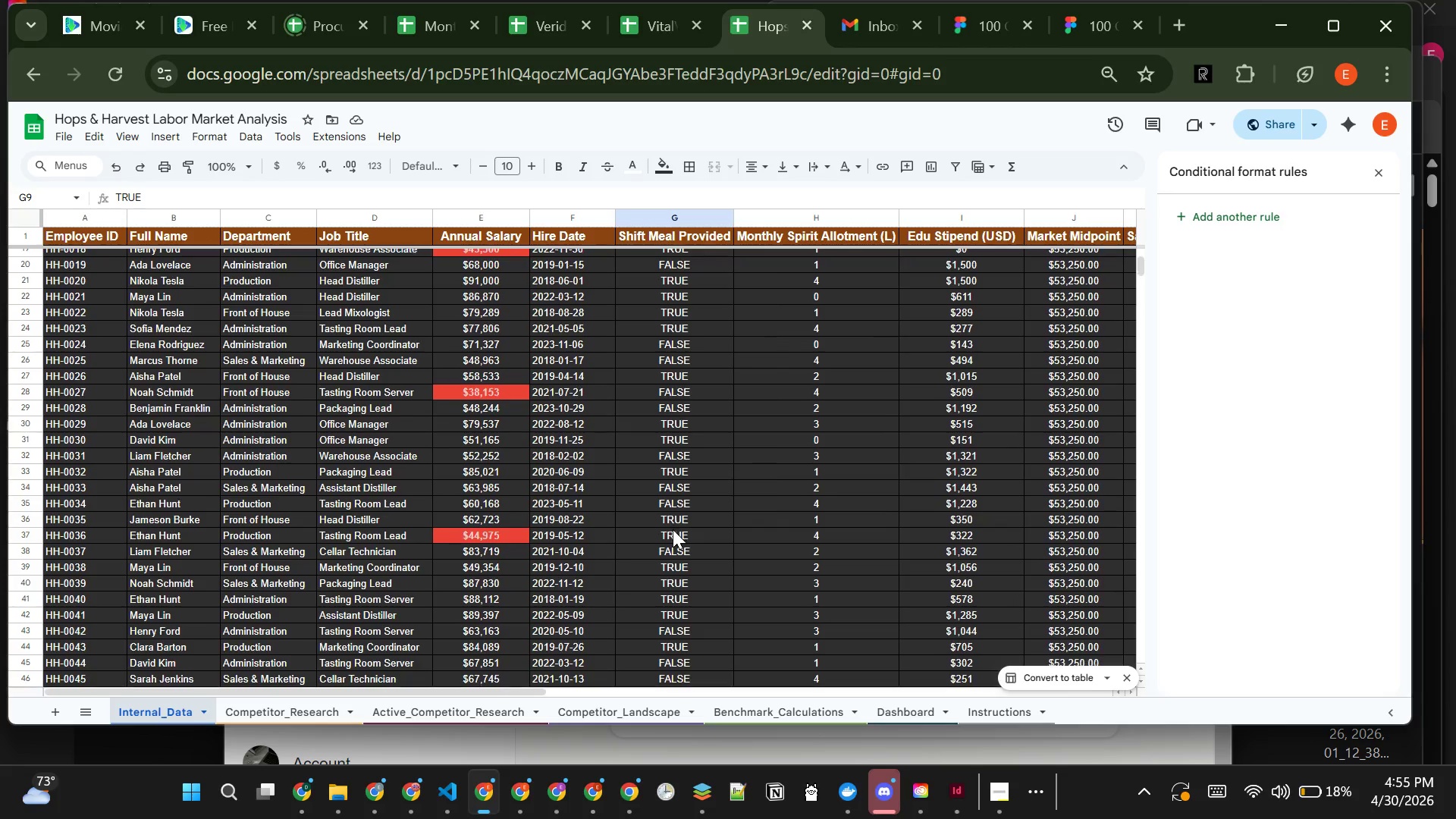 
wait(15.39)
 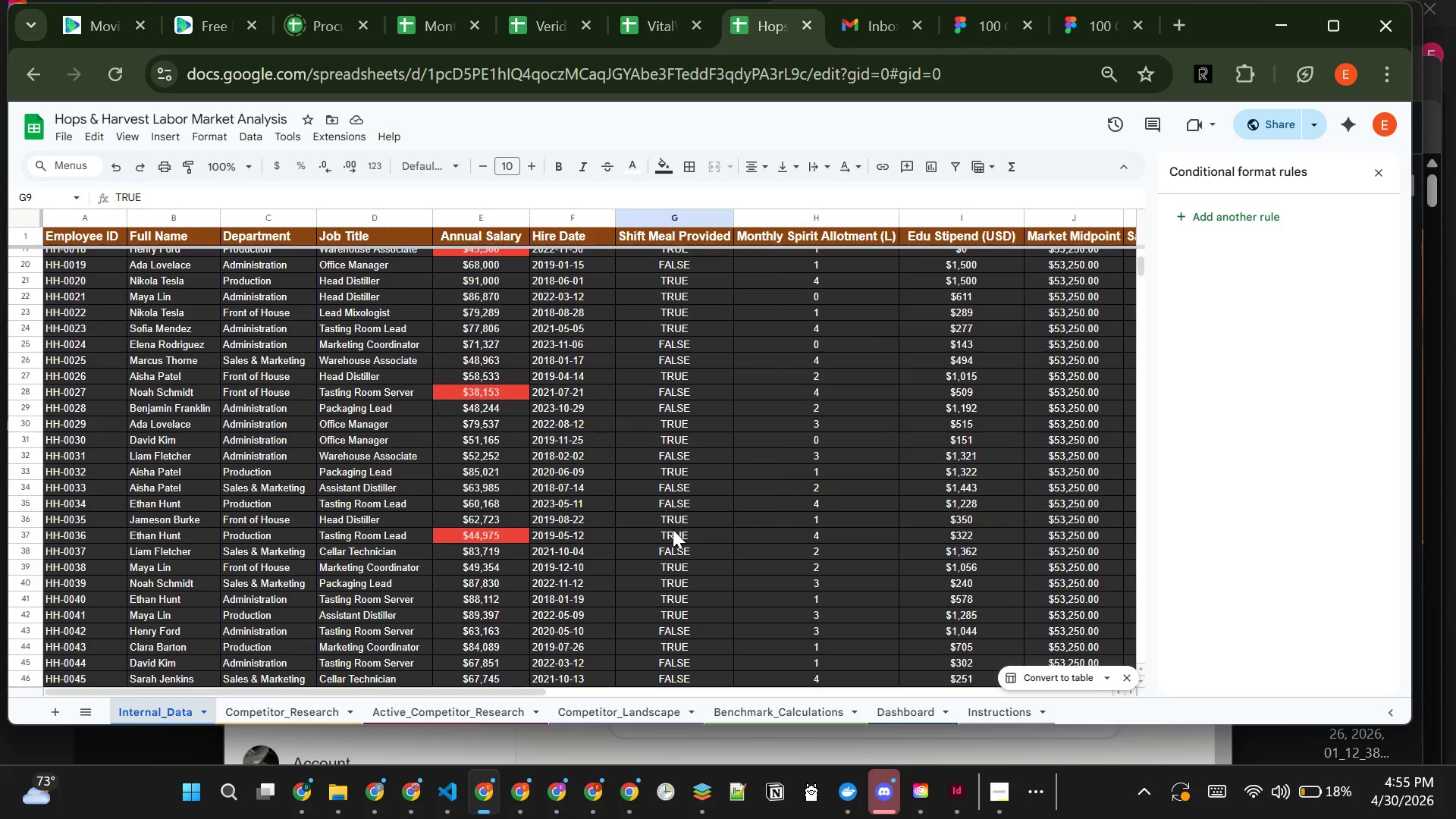 
left_click([1384, 172])
 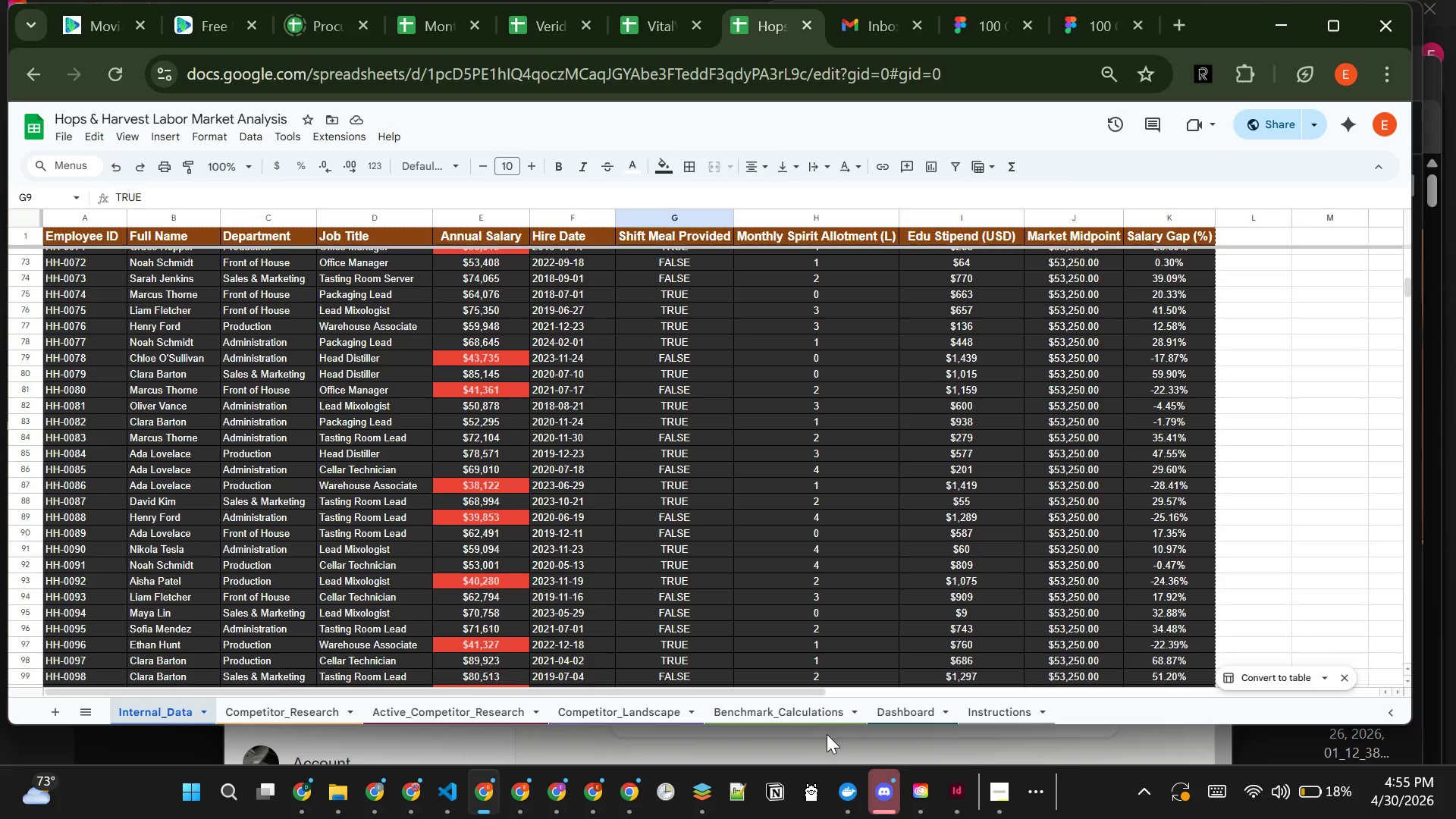 
left_click_drag(start_coordinate=[824, 740], to_coordinate=[859, 302])